 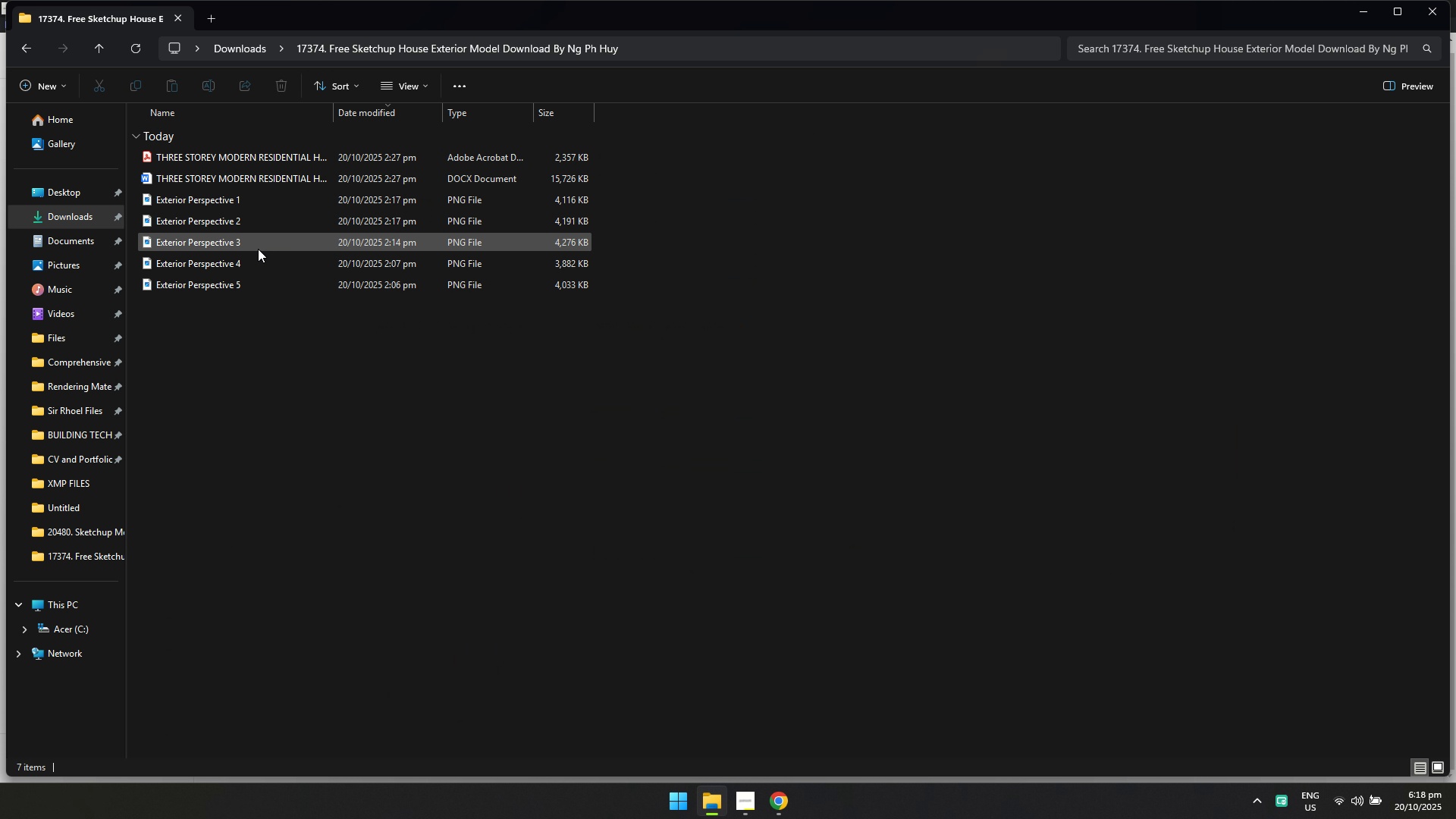 
 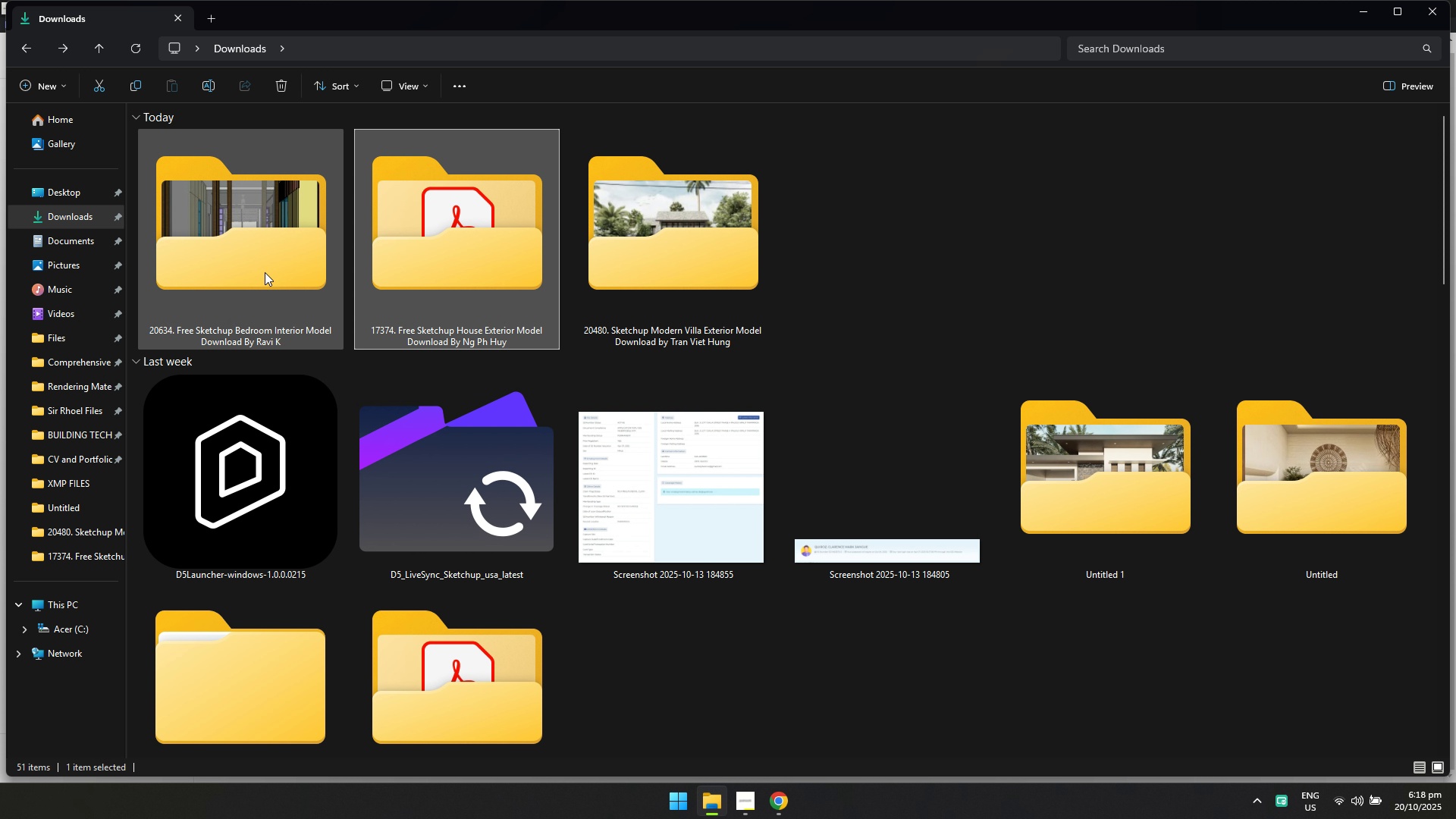 
double_click([262, 272])
 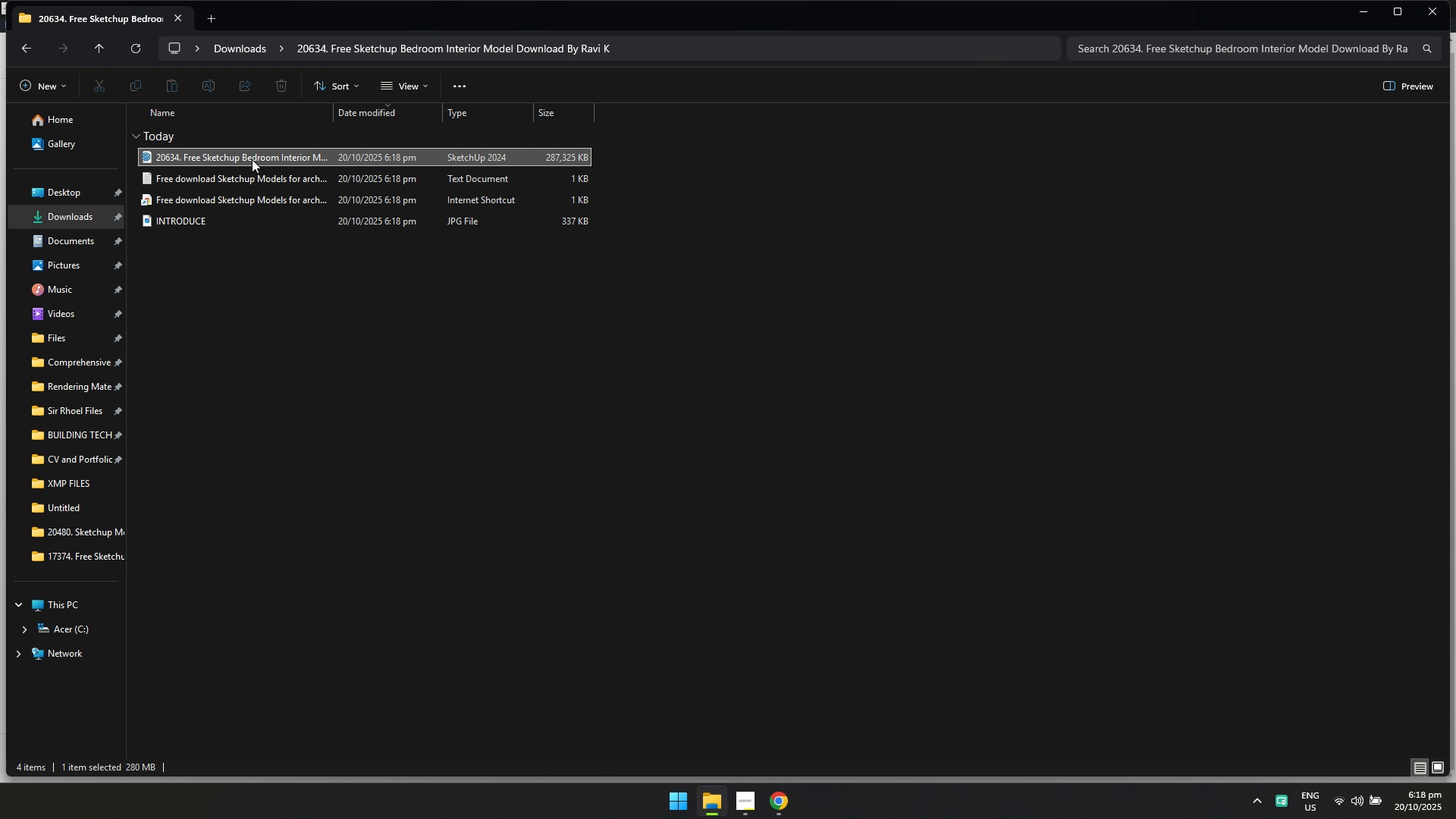 
double_click([252, 159])
 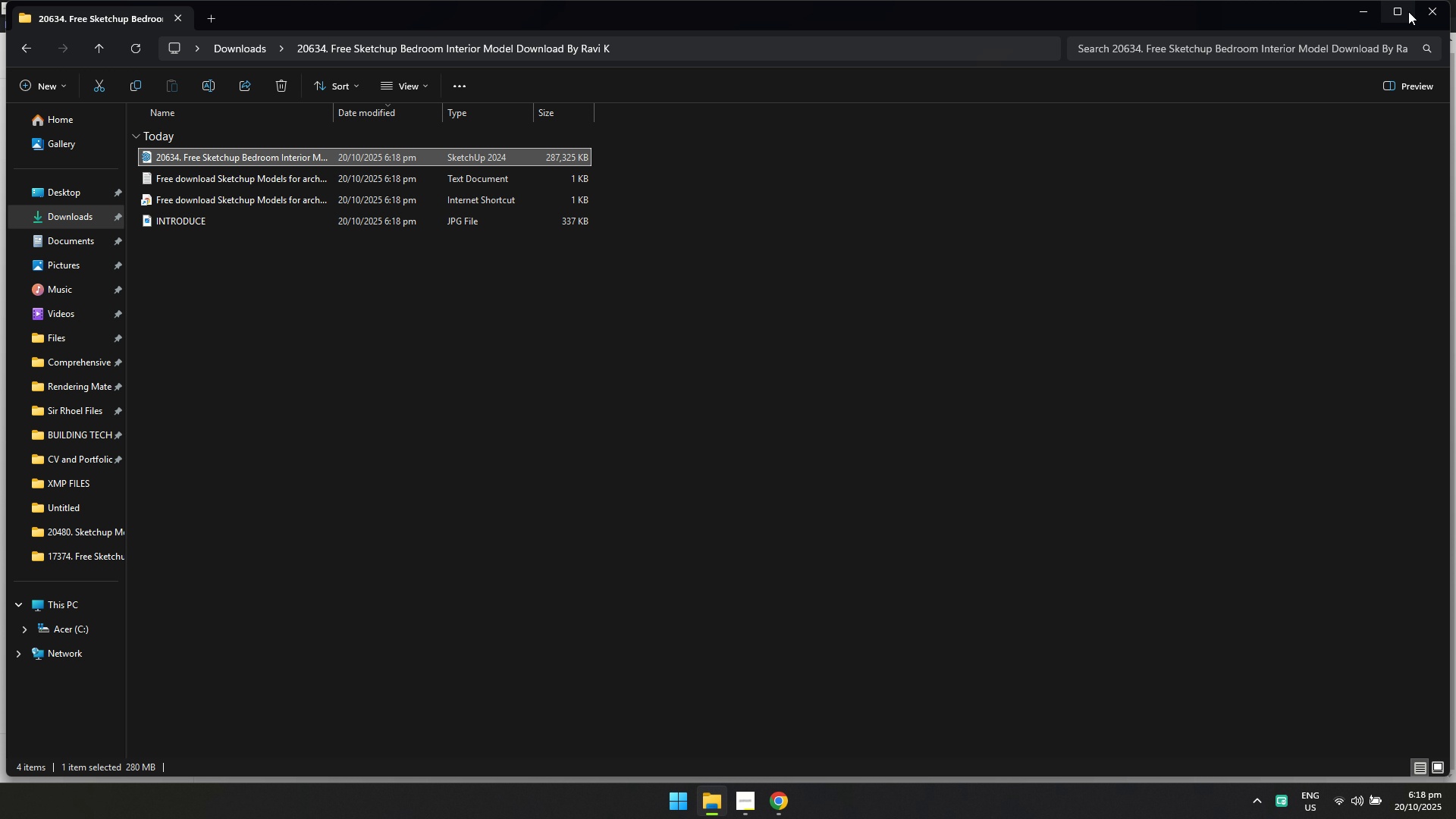 
left_click([1424, 9])
 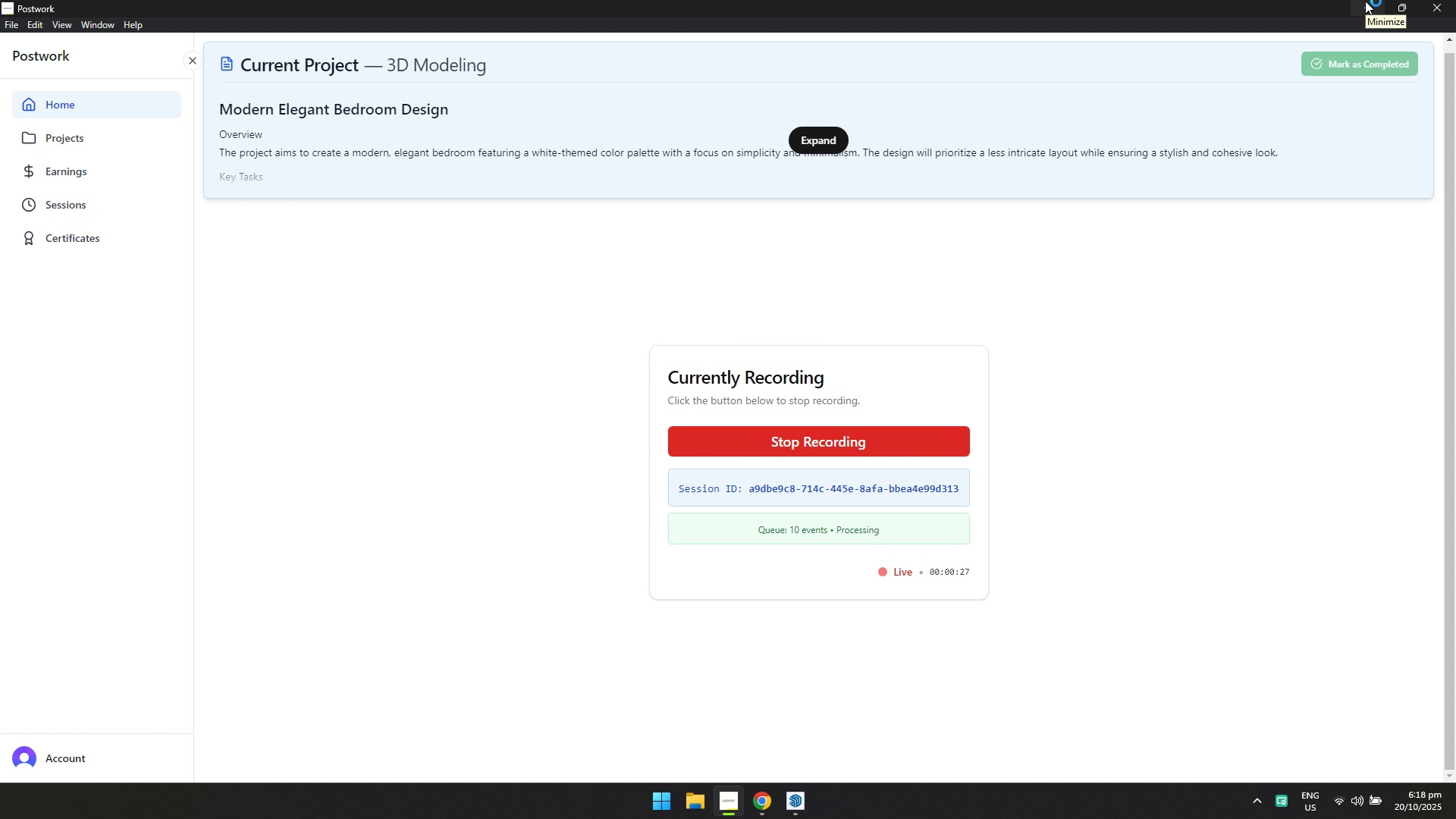 
wait(6.95)
 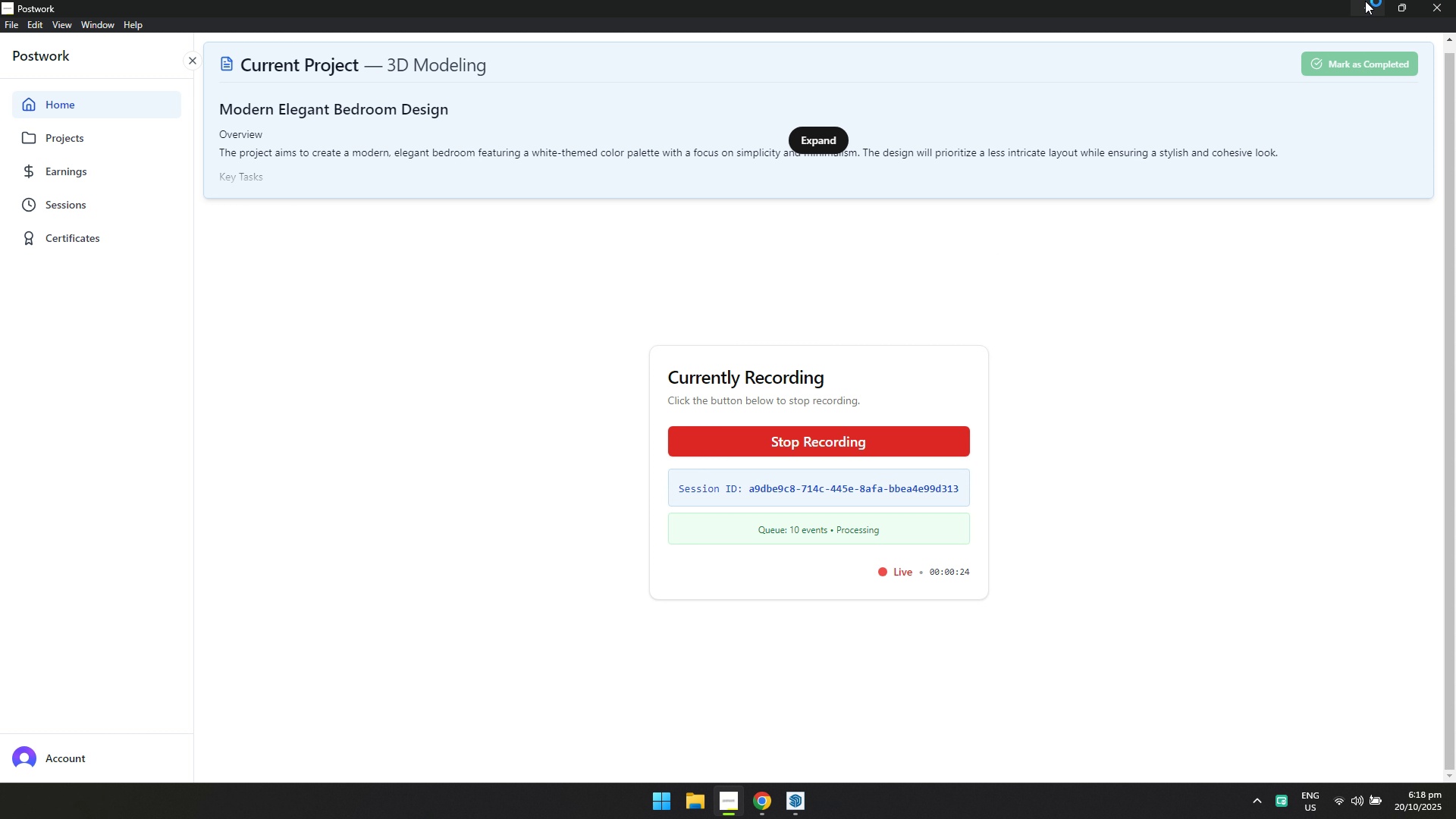 
left_click([826, 659])